 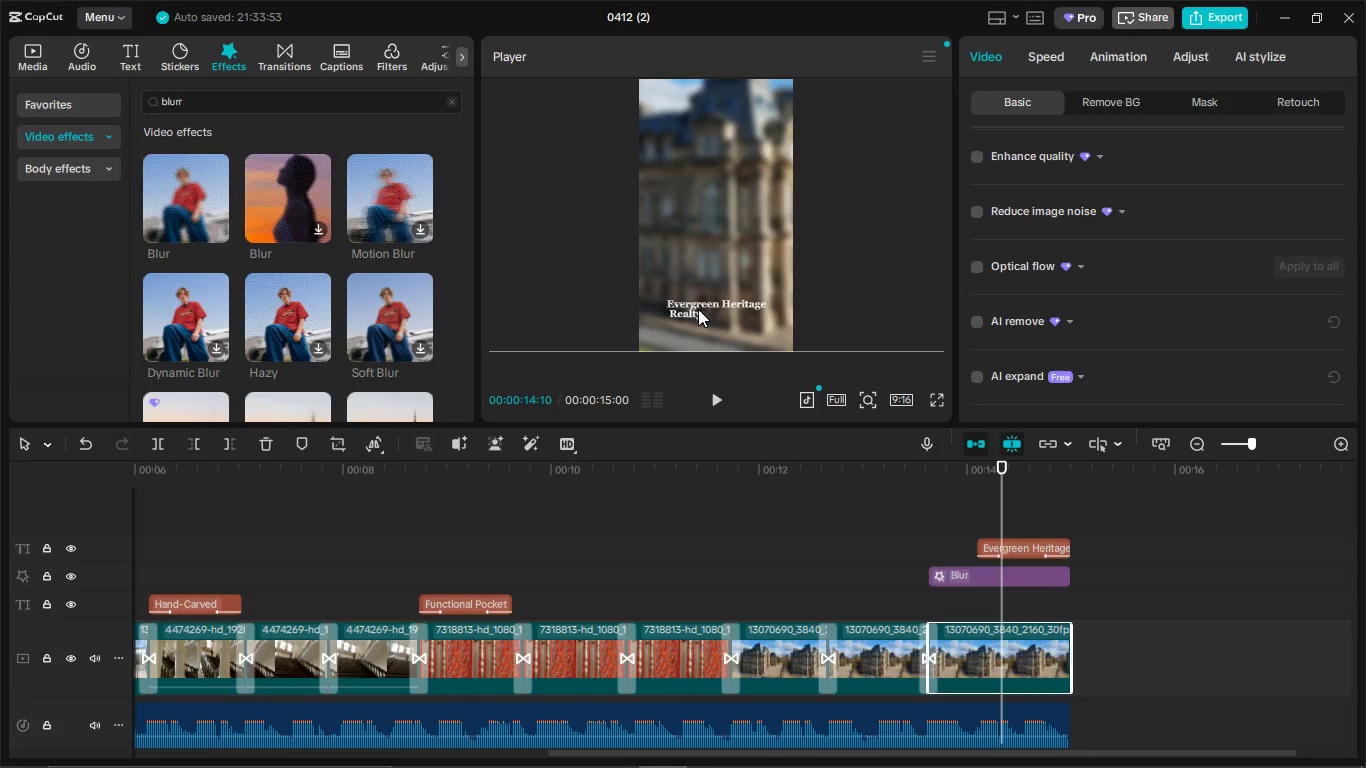 
left_click_drag(start_coordinate=[695, 308], to_coordinate=[686, 232])
 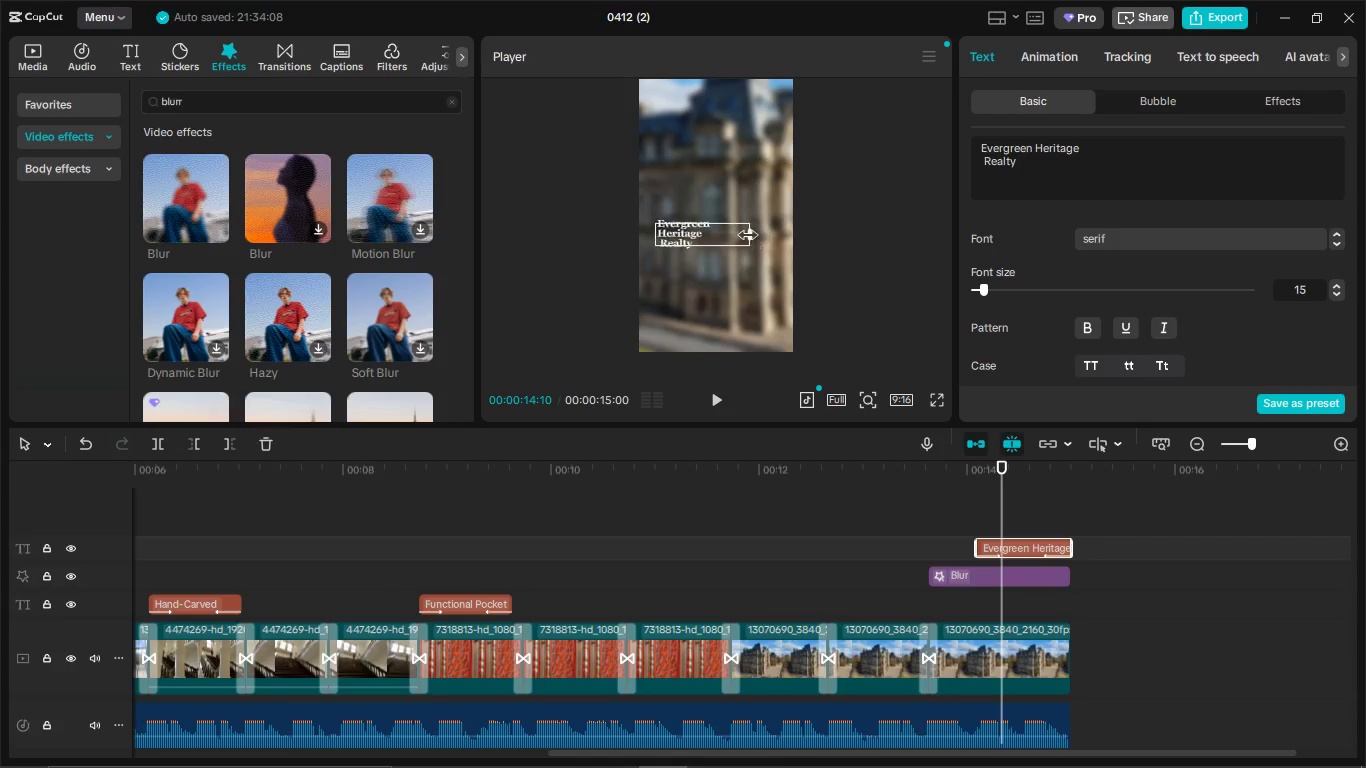 
left_click_drag(start_coordinate=[758, 235], to_coordinate=[713, 239])
 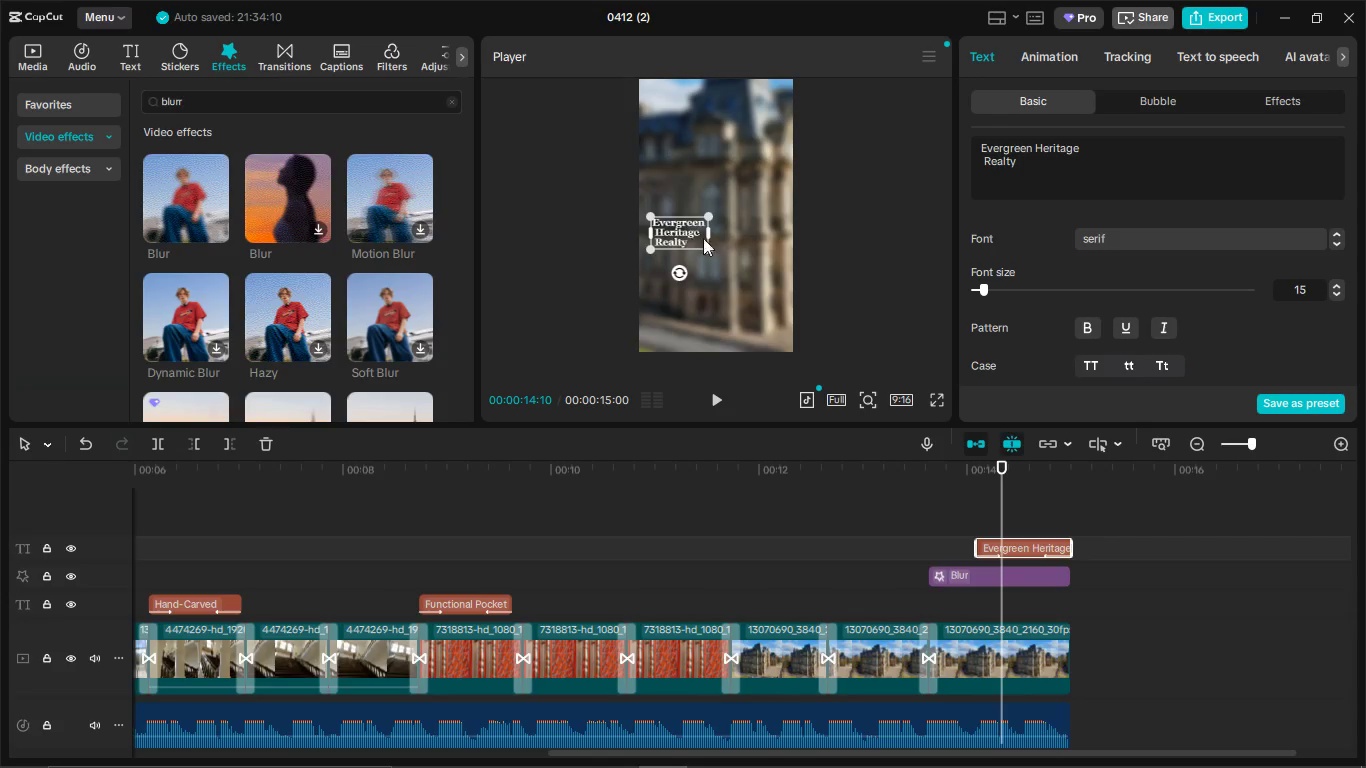 
left_click([741, 246])
 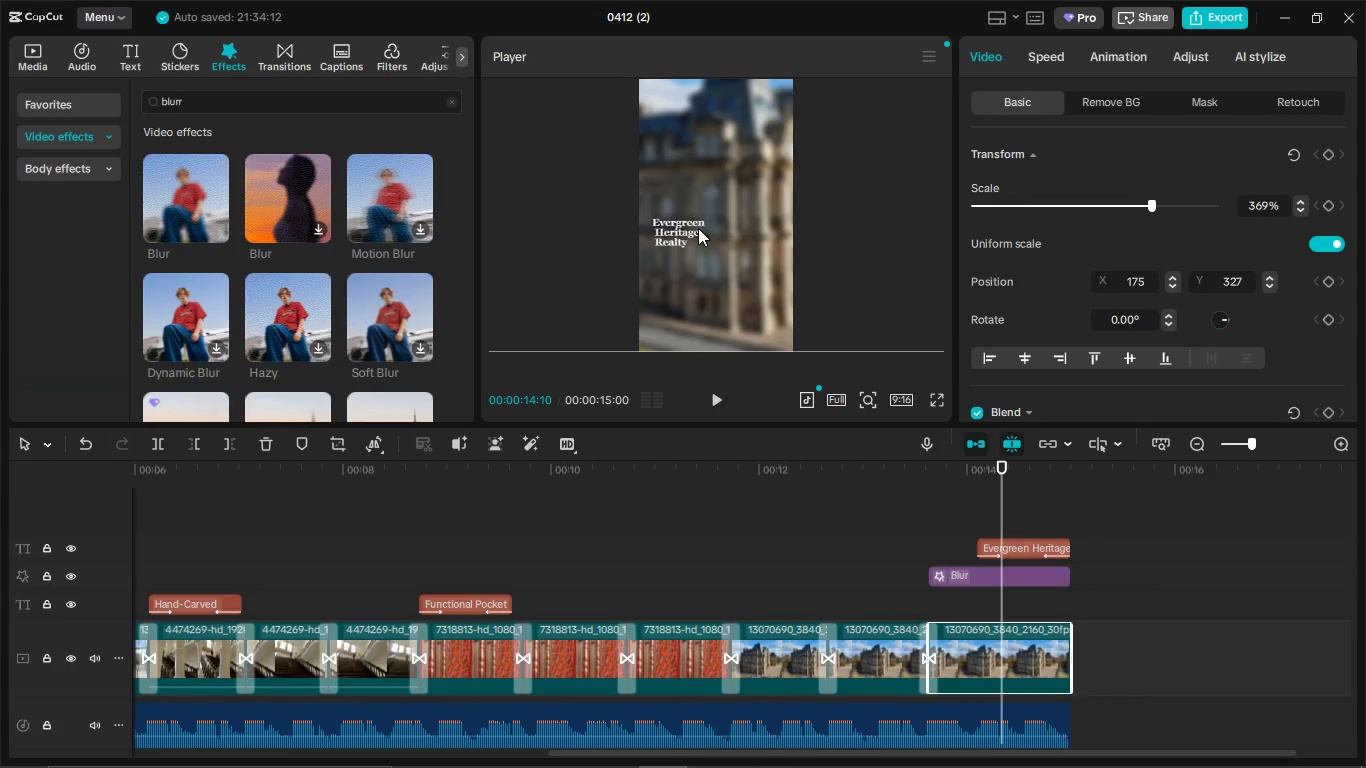 
left_click([698, 228])
 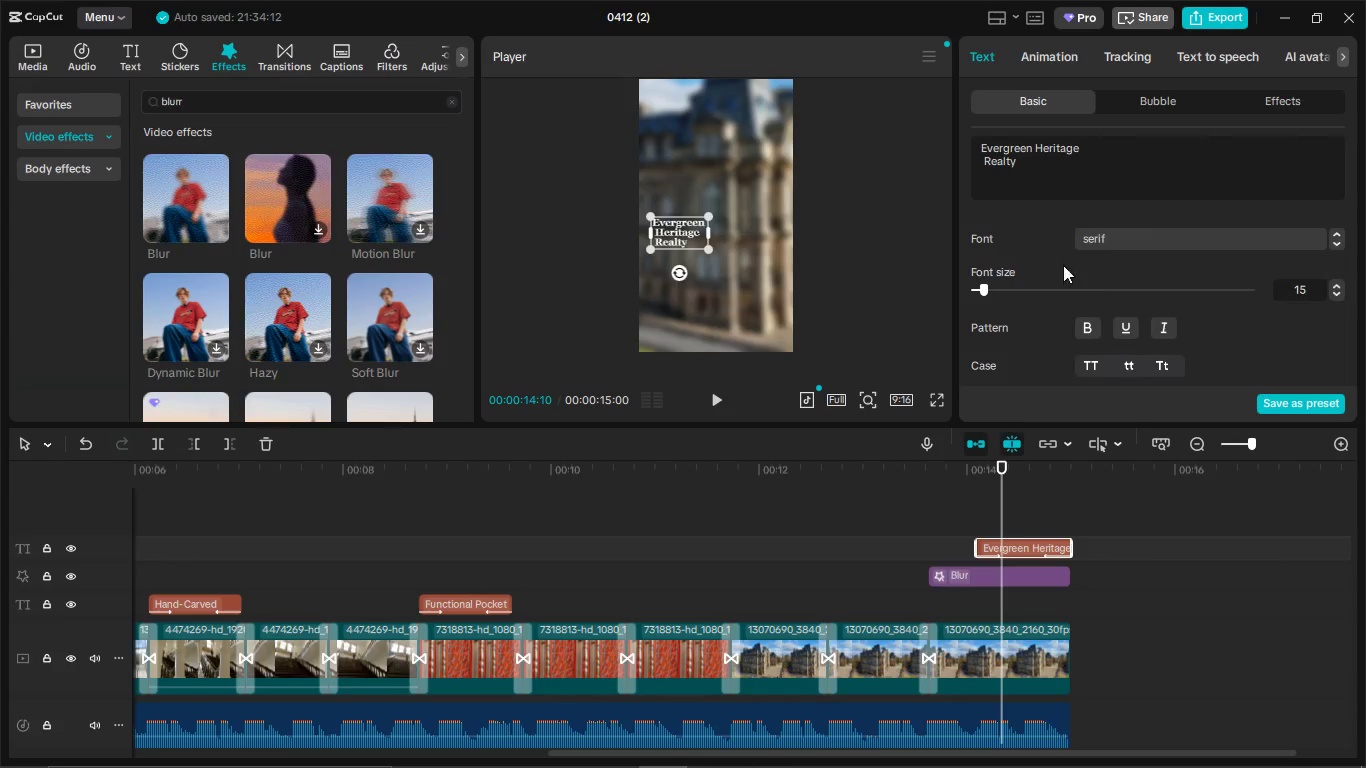 
scroll: coordinate [1073, 289], scroll_direction: down, amount: 34.0
 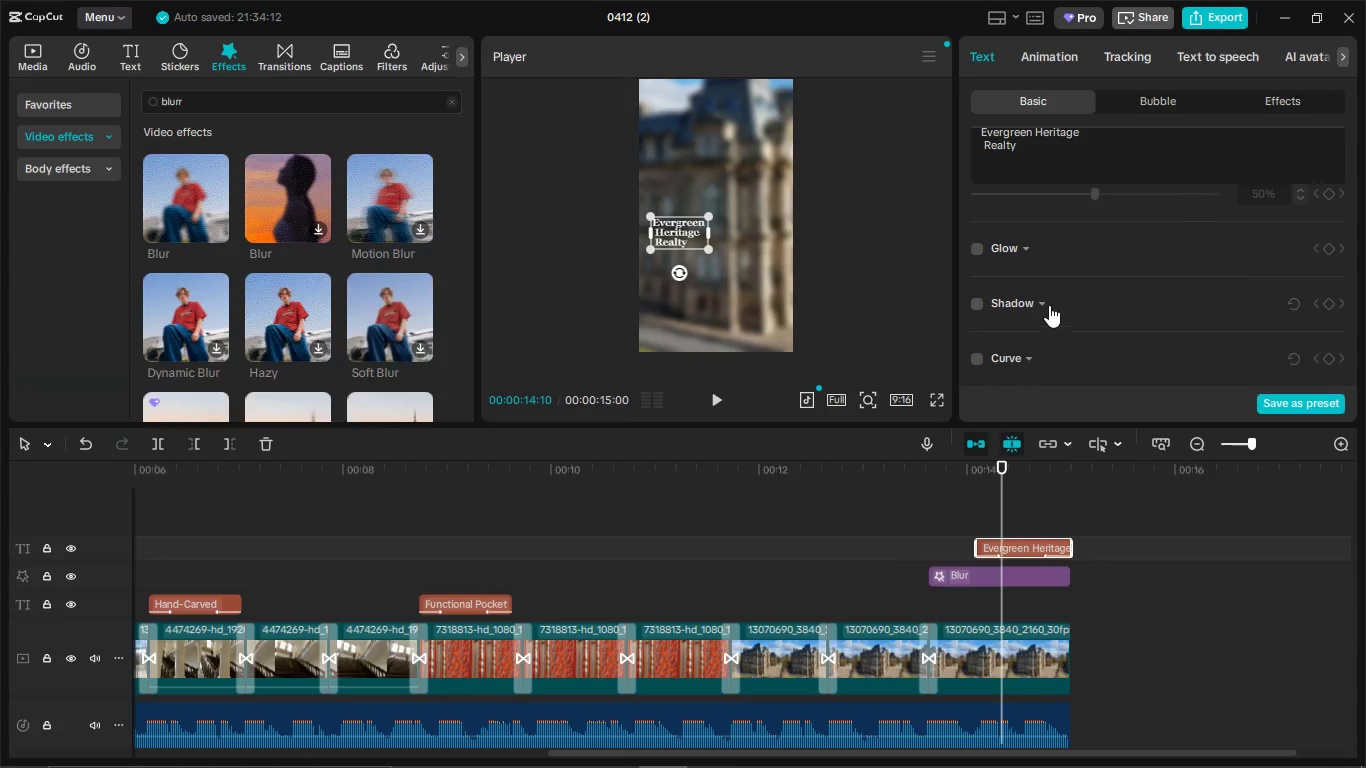 
key(Alt+AltLeft)
 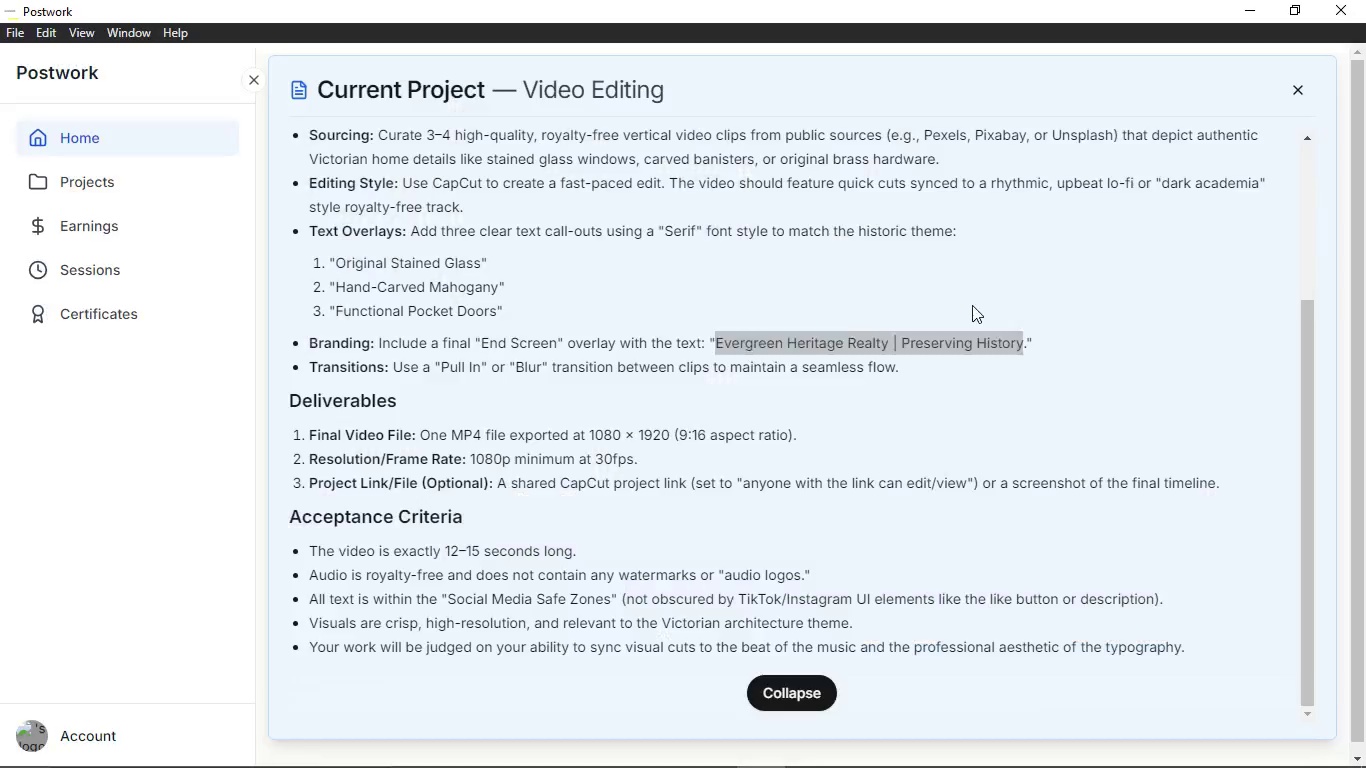 
key(Alt+Tab)